 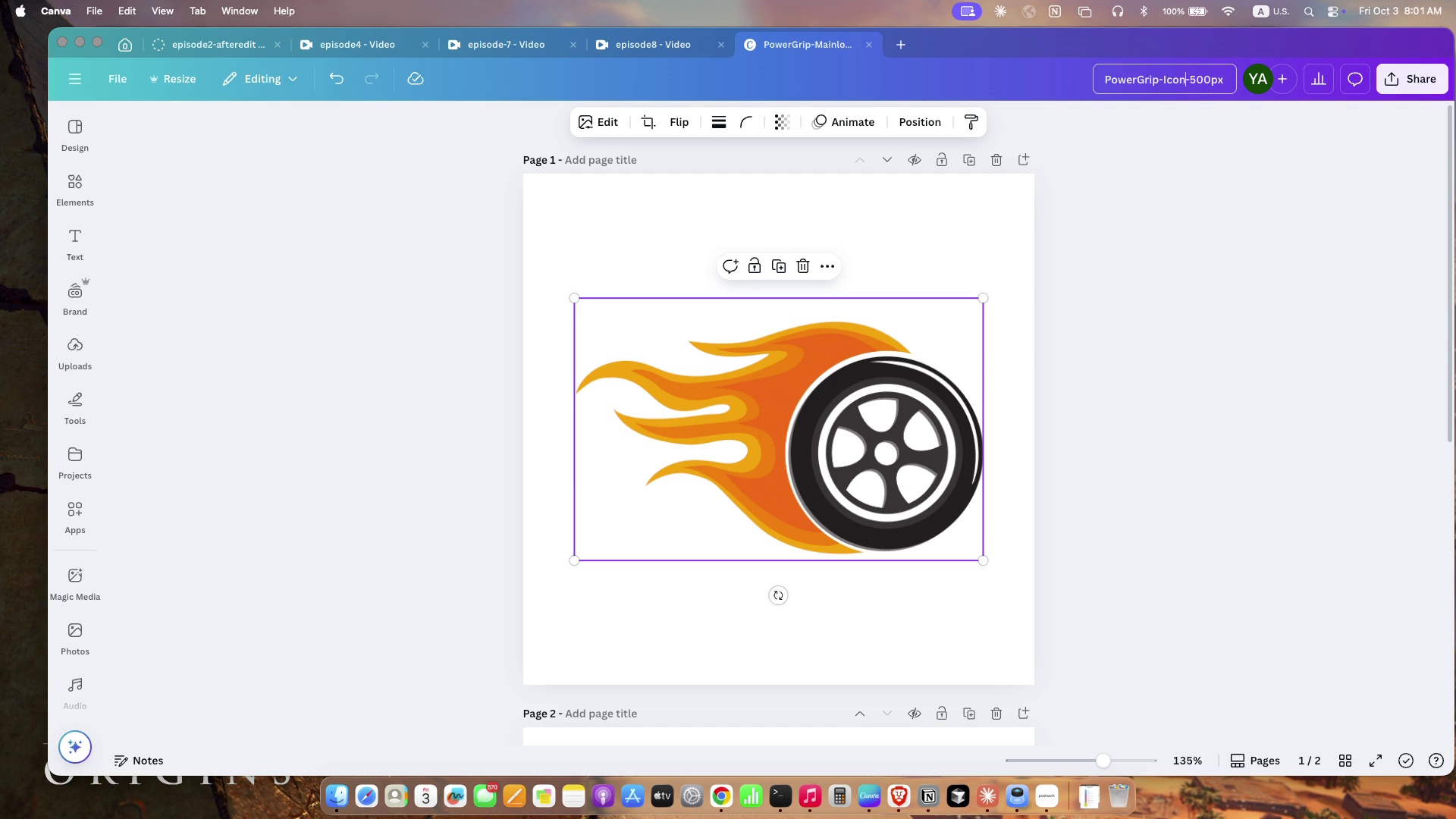 
left_click([1429, 90])
 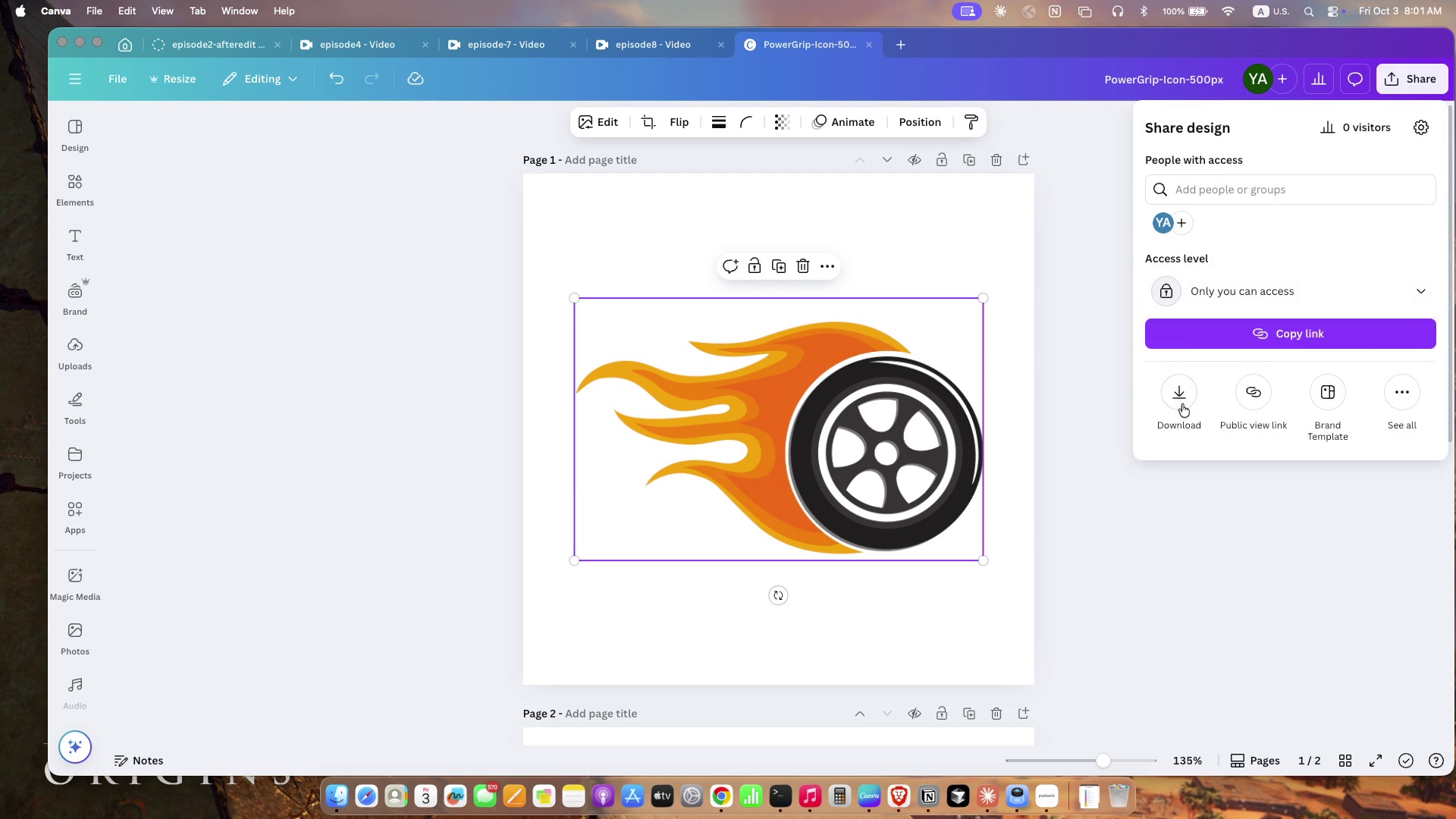 
left_click([1182, 403])
 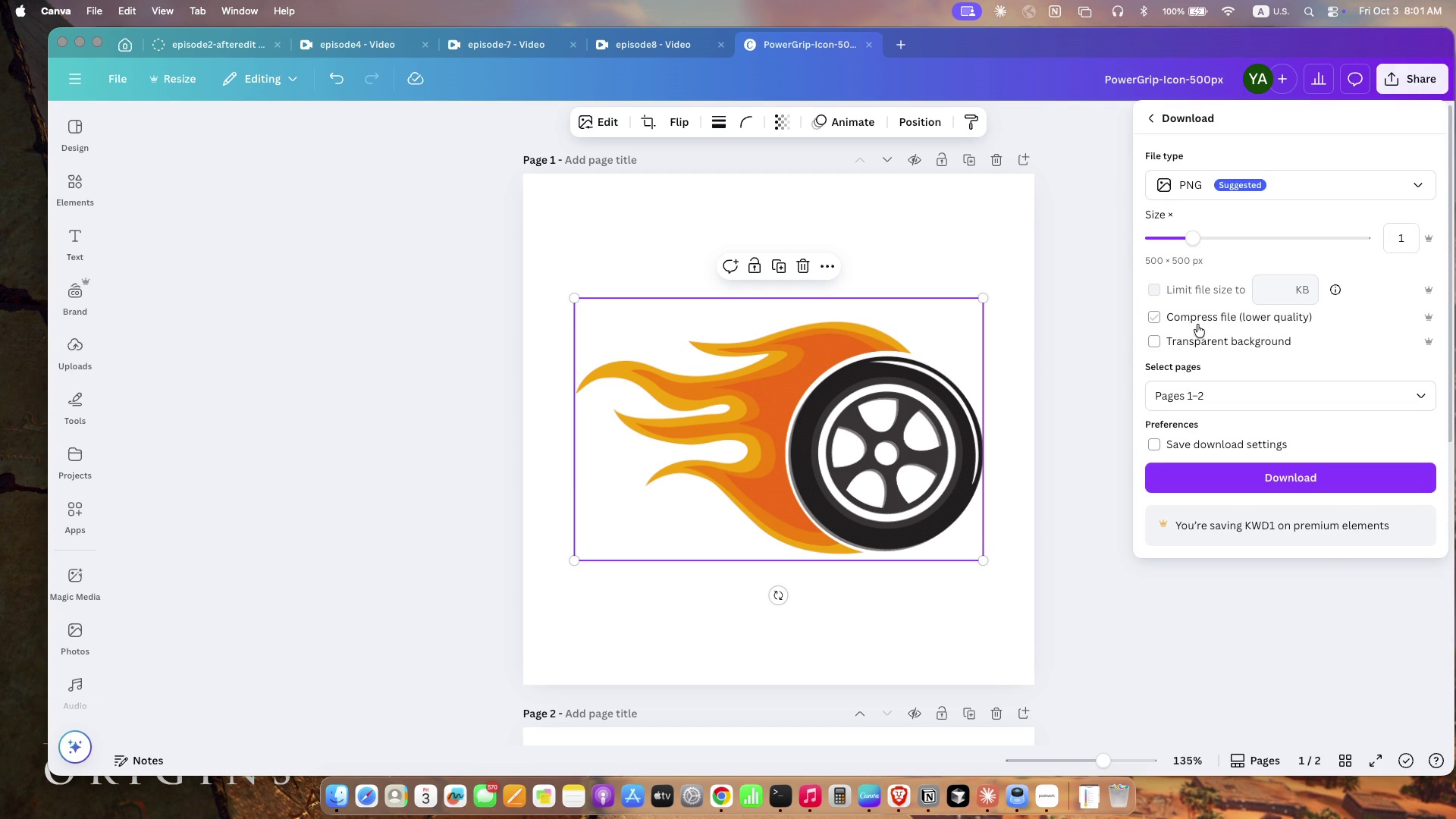 
left_click([1200, 333])
 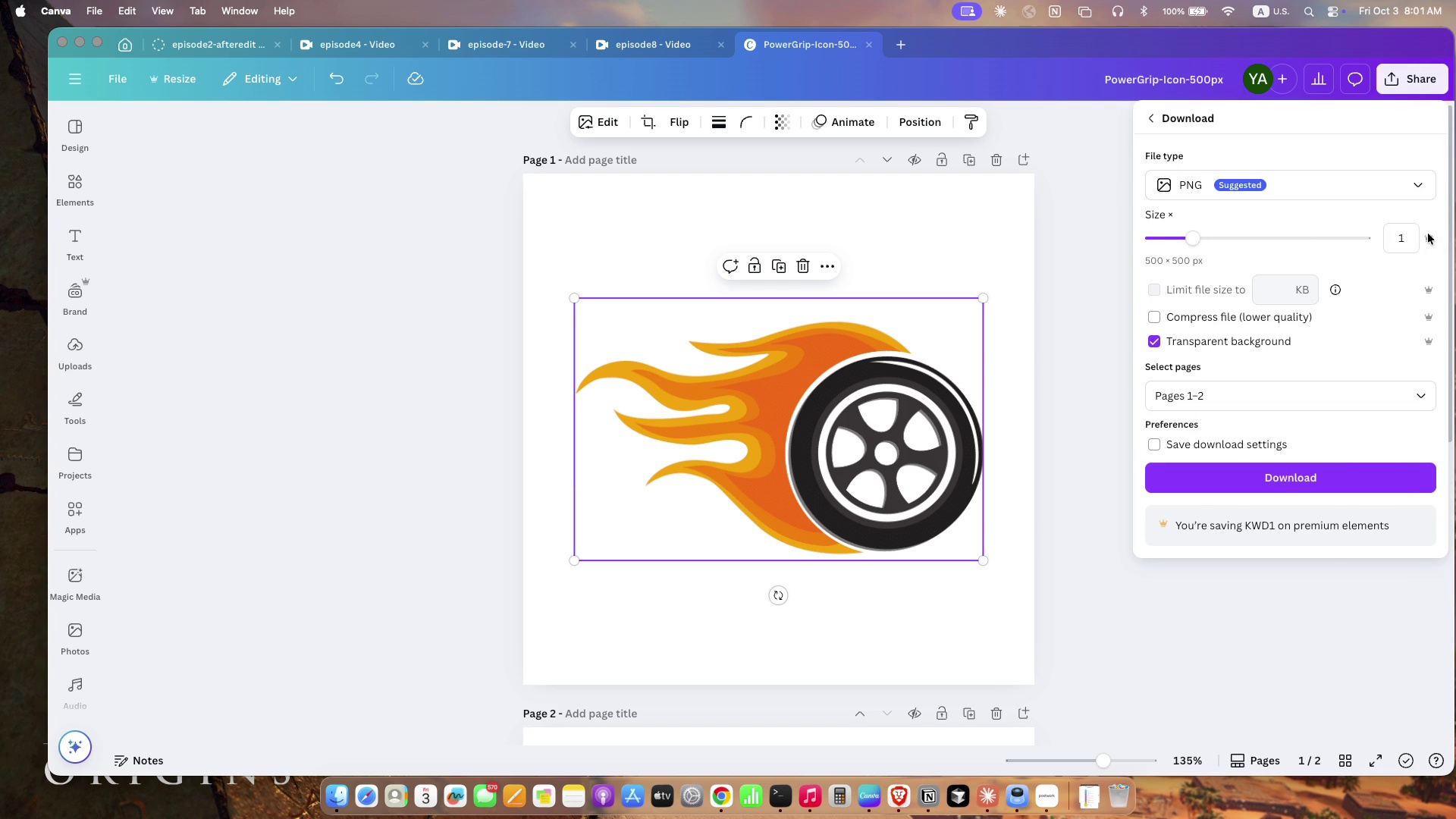 
double_click([1398, 239])
 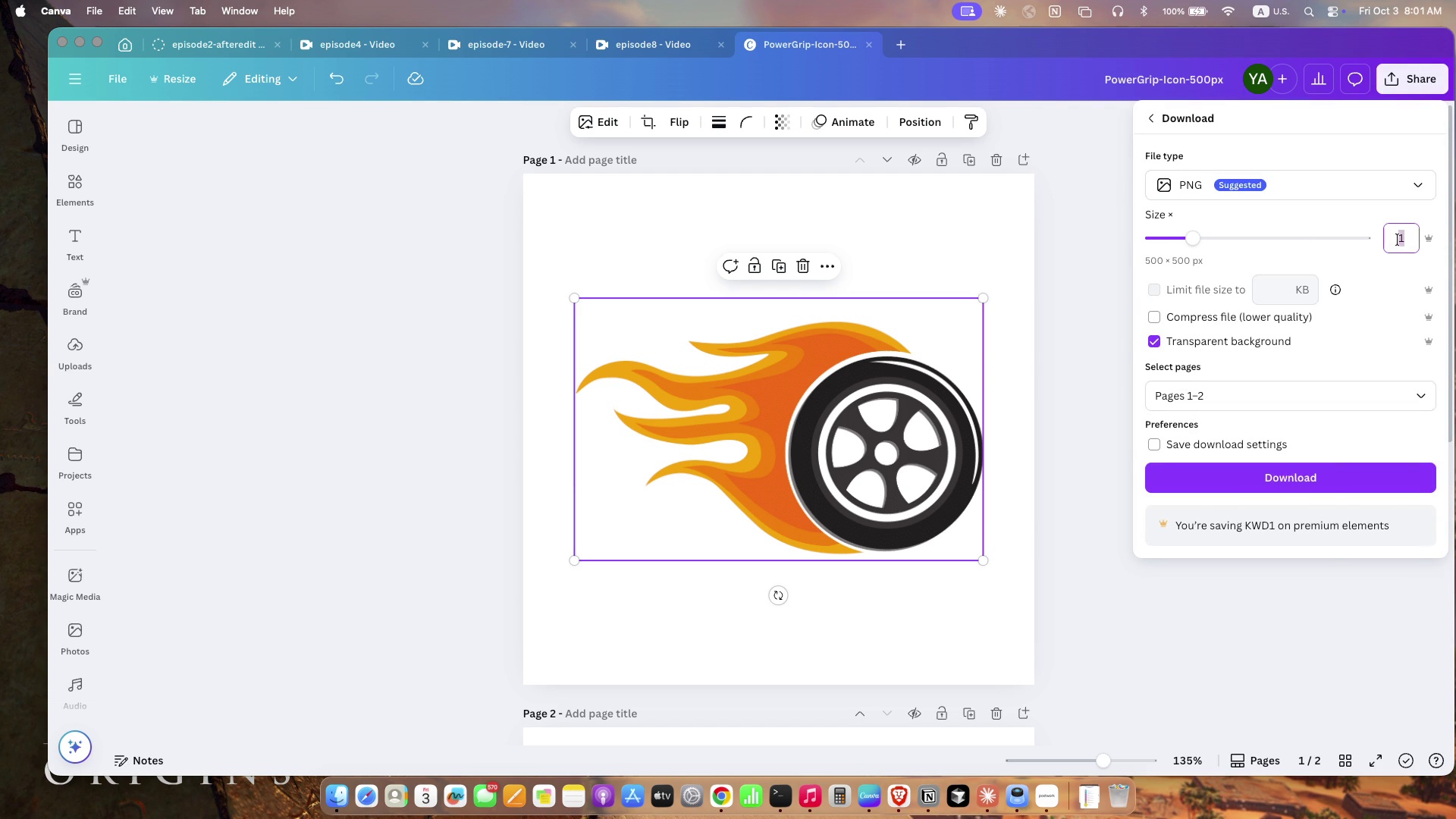 
key(2)
 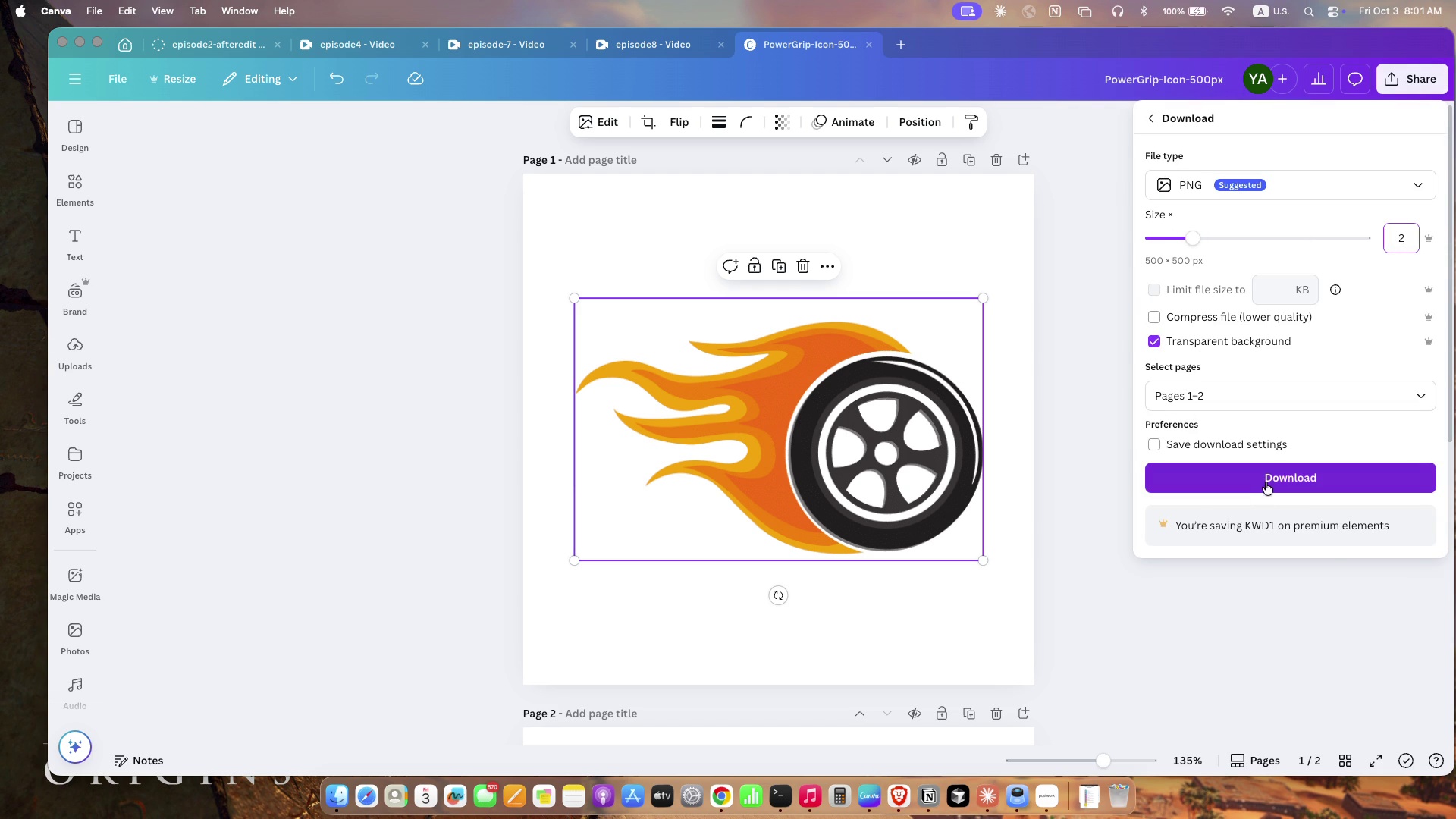 
left_click([1266, 482])
 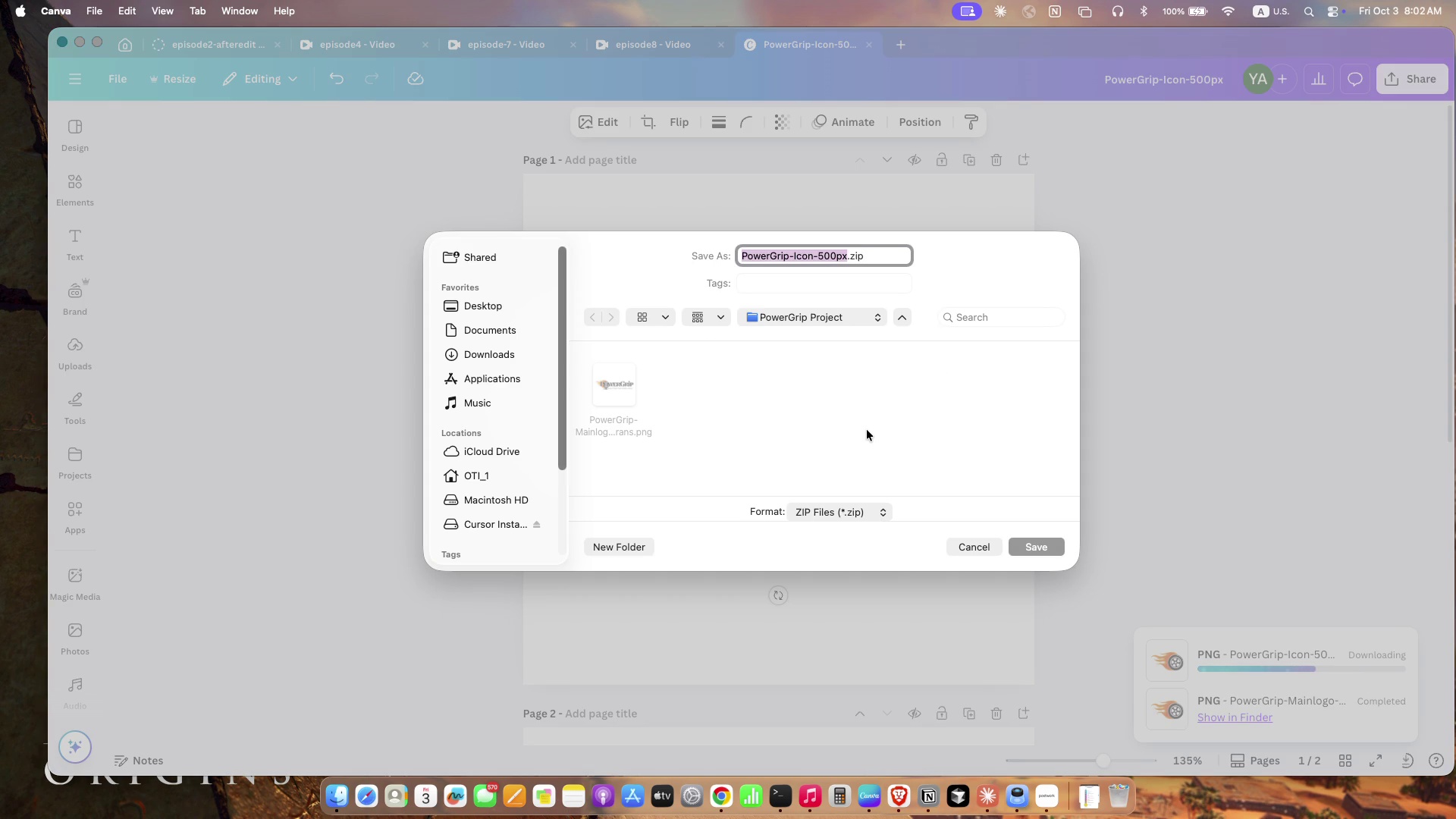 
wait(7.66)
 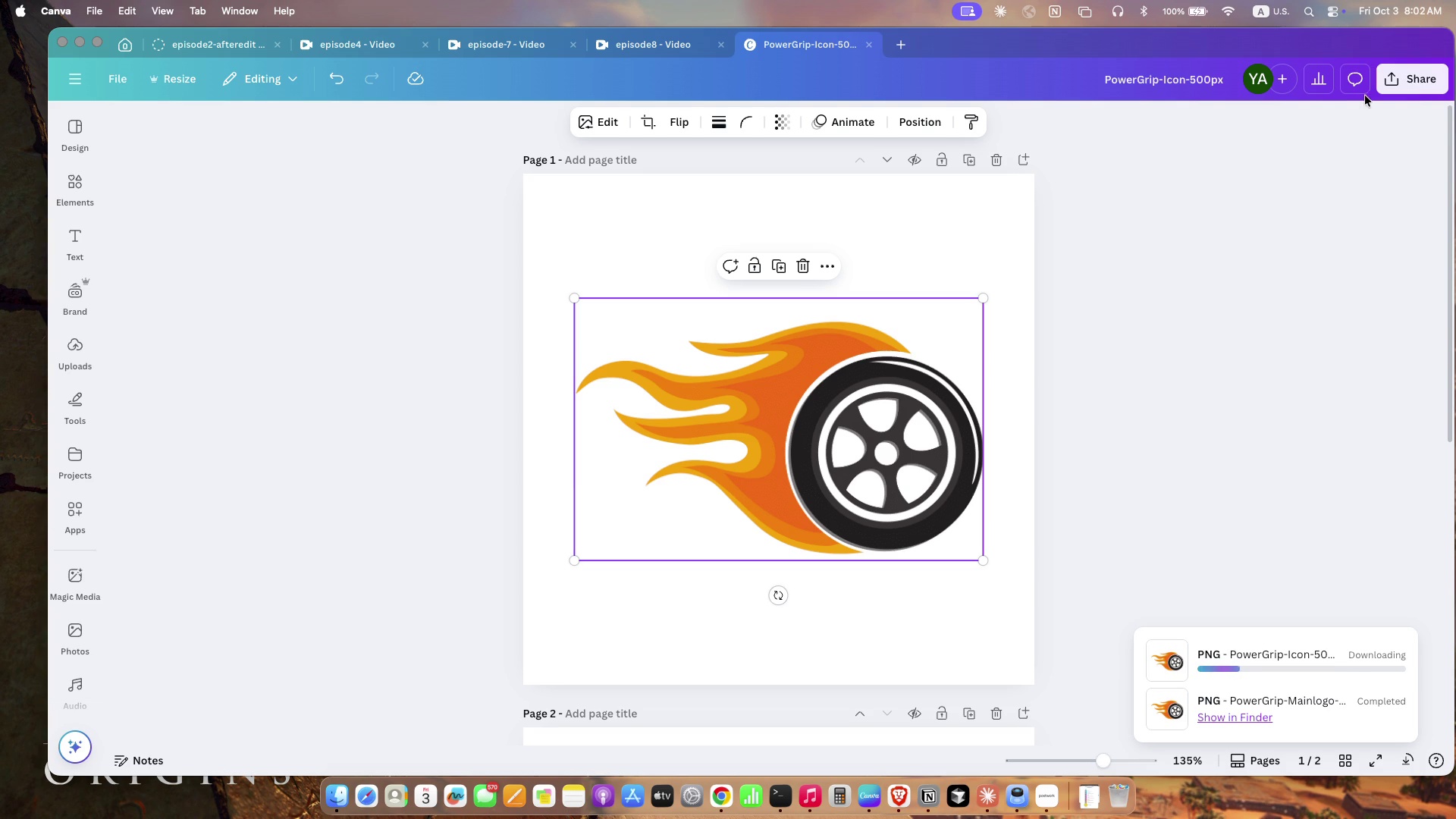 
left_click([822, 258])